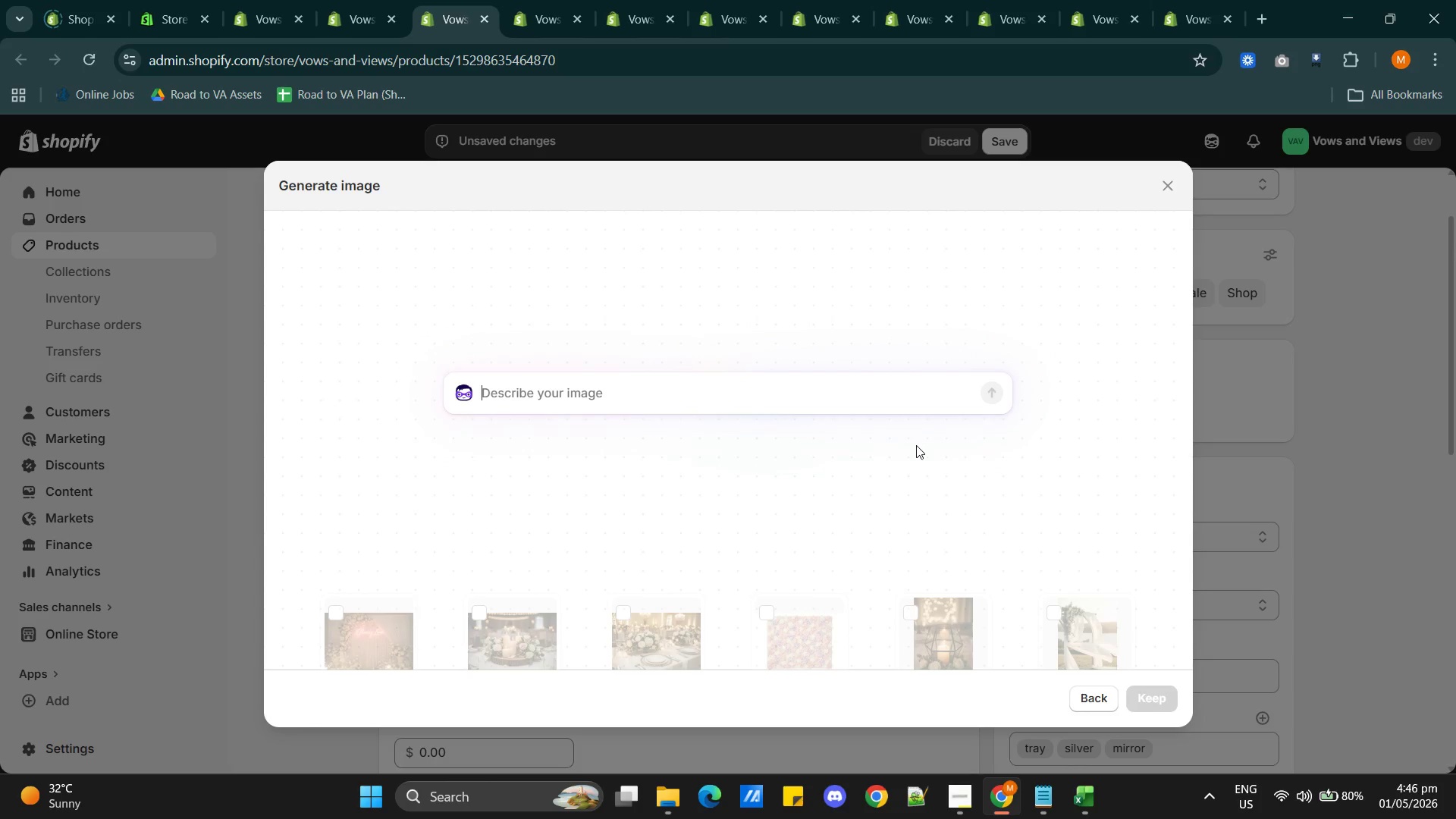 
wait(21.75)
 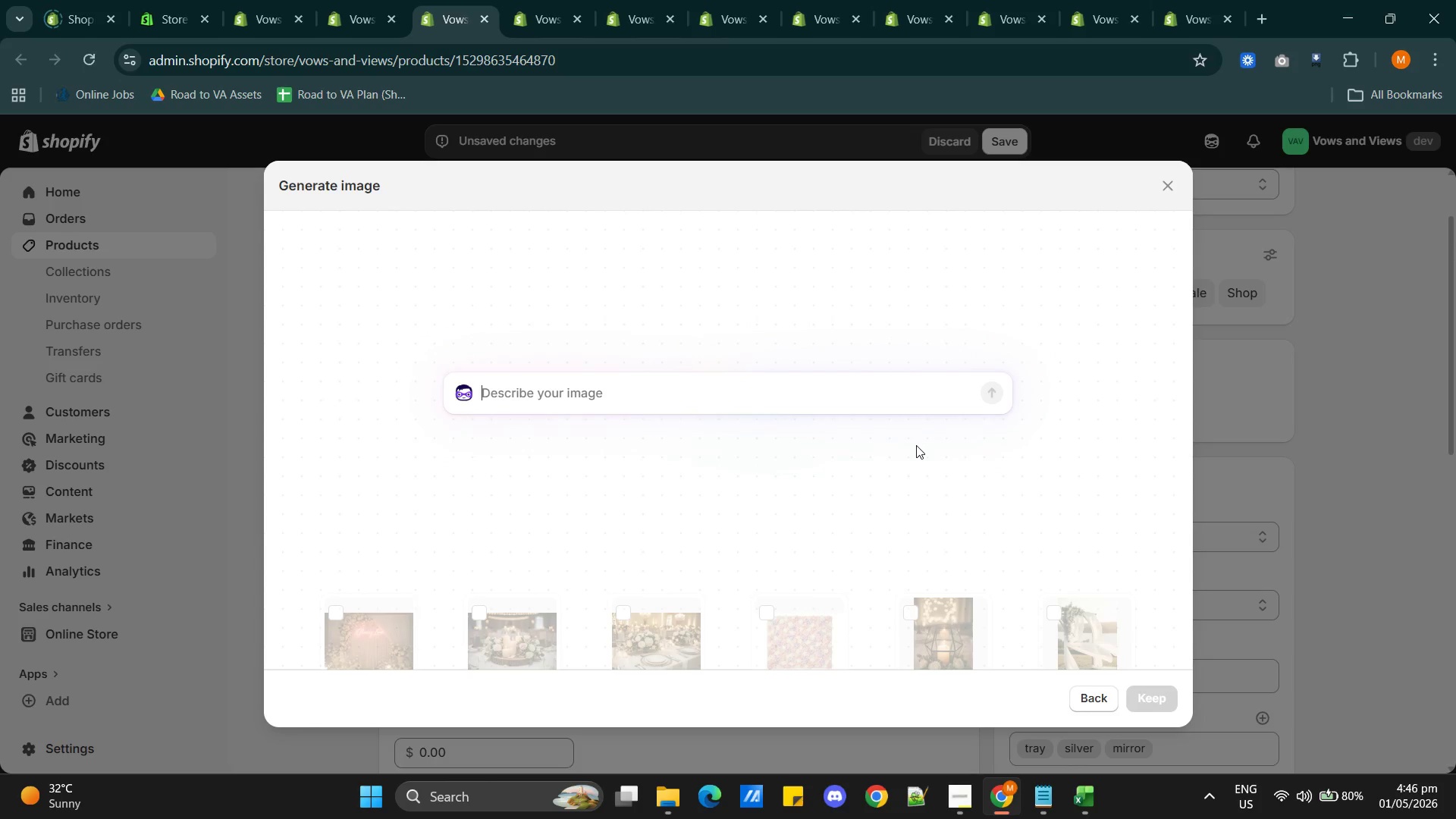 
type(Silver mirror tray)
 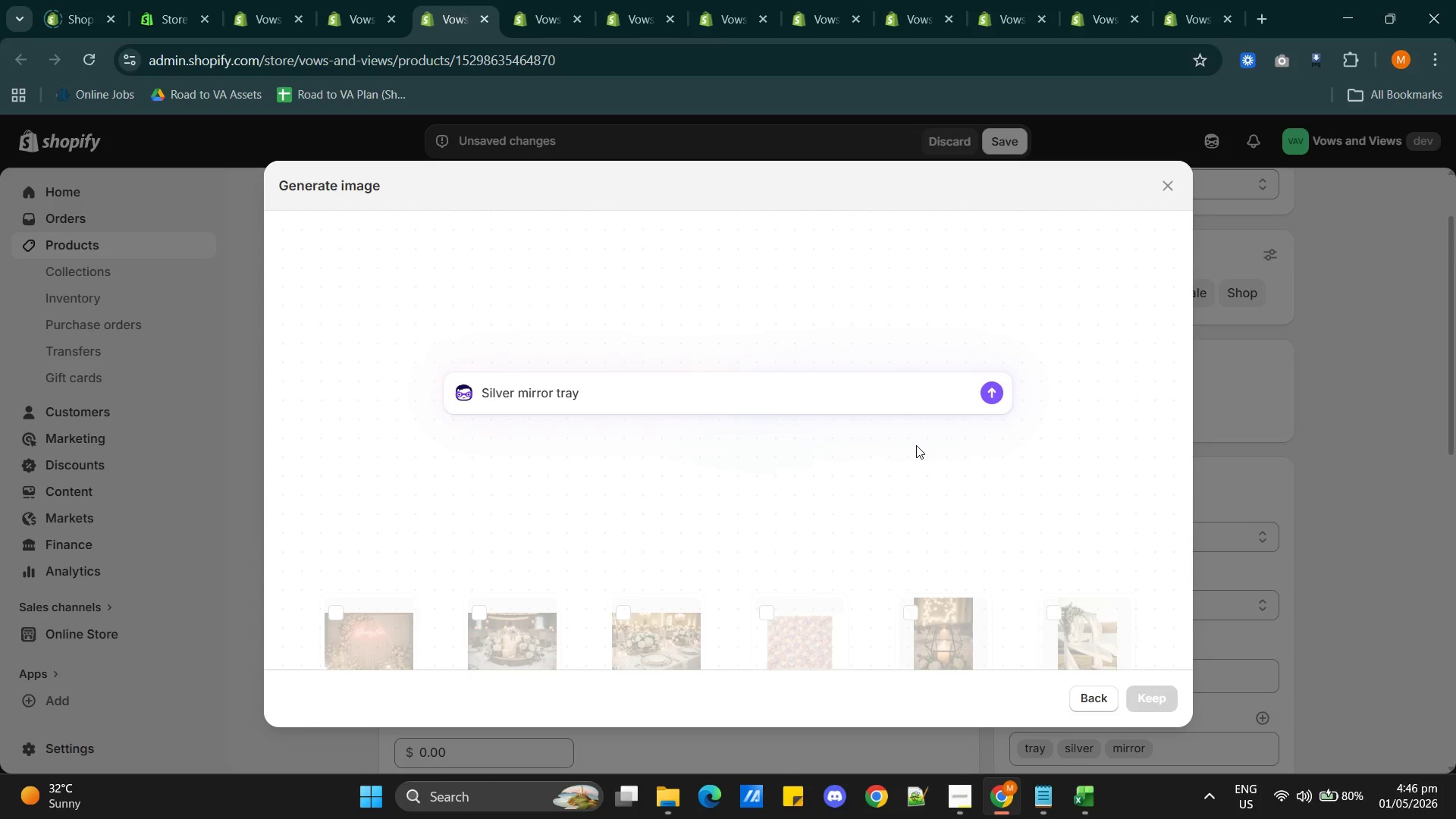 
wait(7.08)
 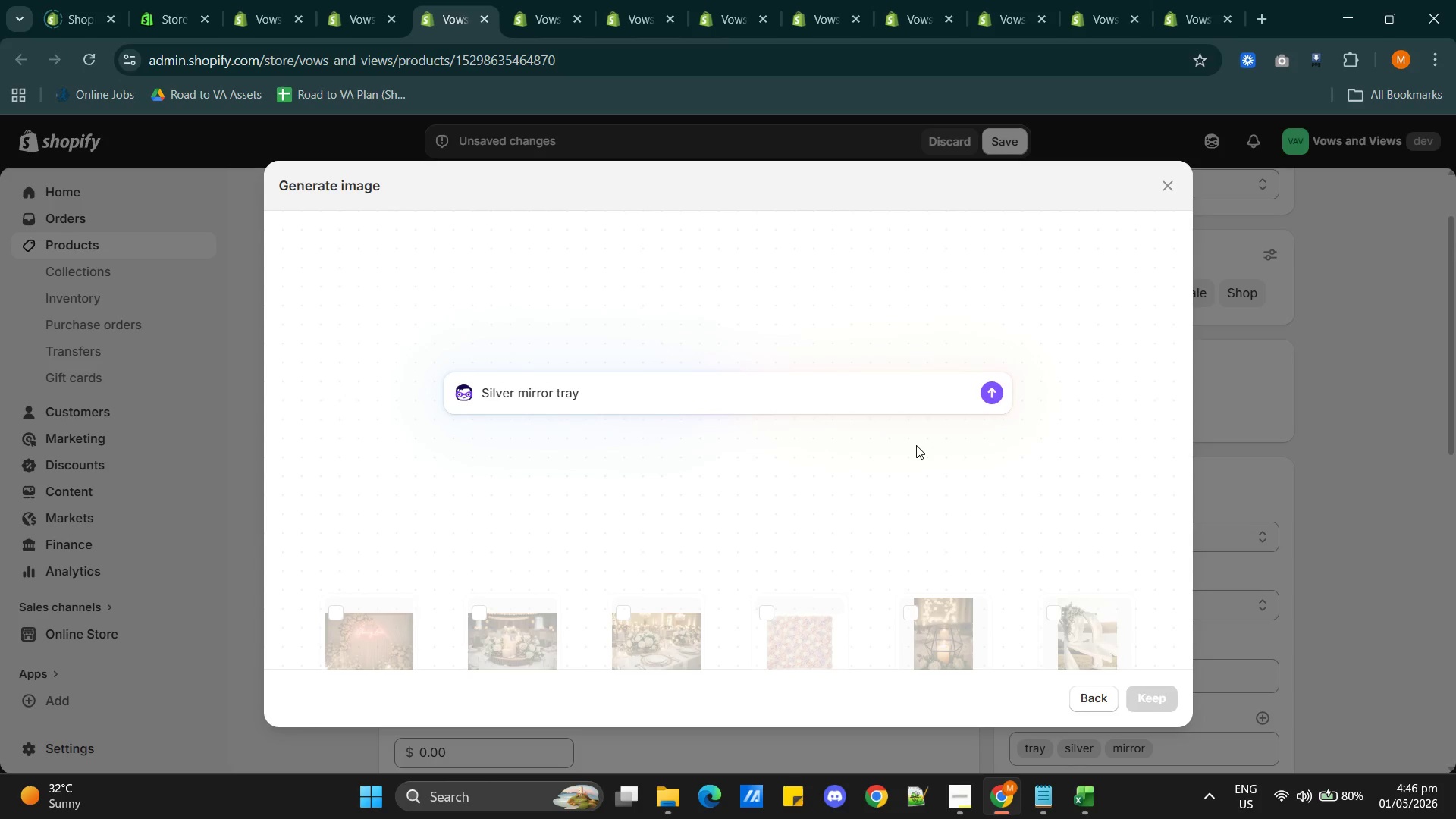 
type( with candles and flowers on wedding table)
 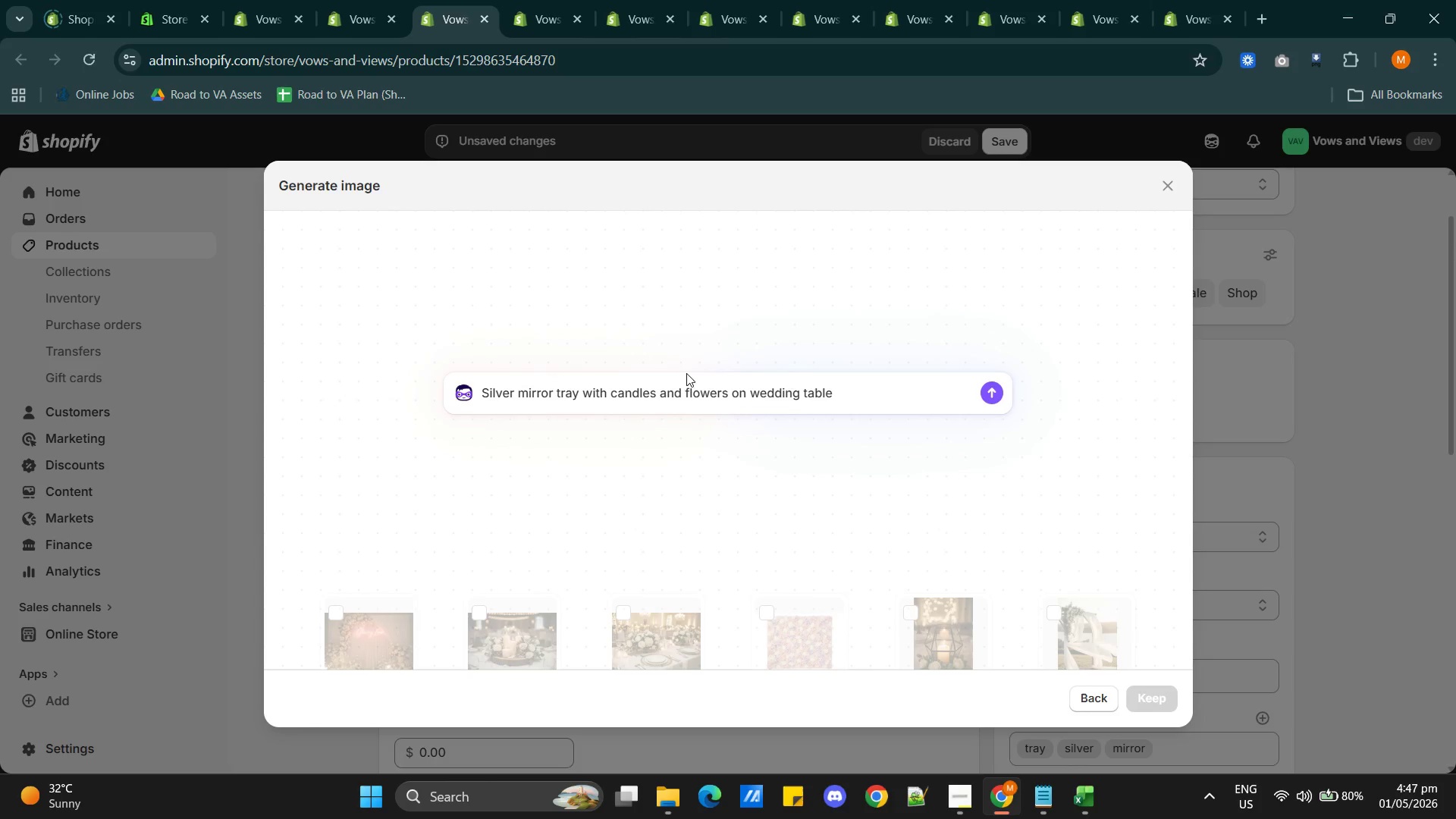 
wait(5.17)
 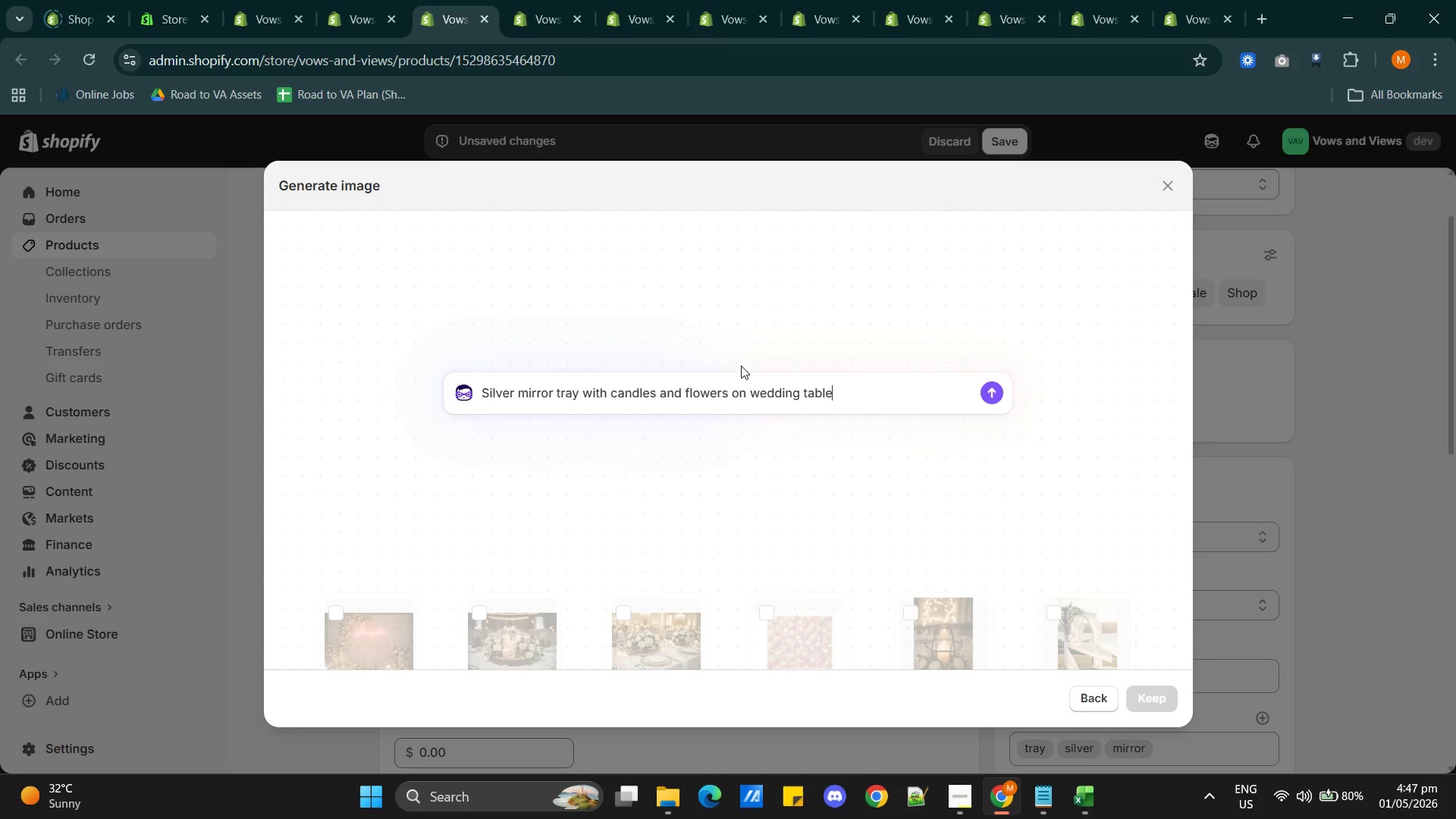 
left_click([996, 391])
 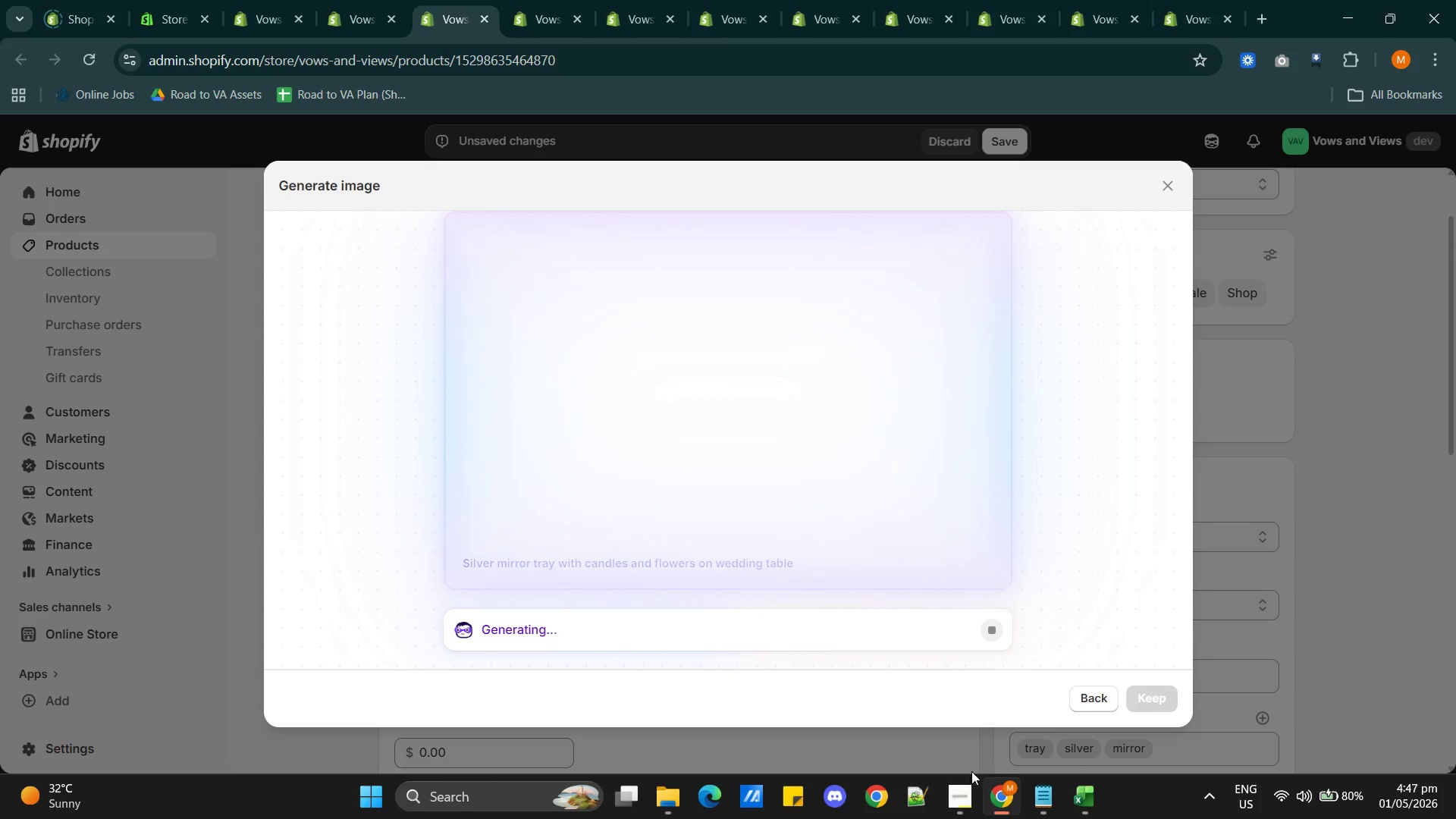 
left_click([955, 792])